 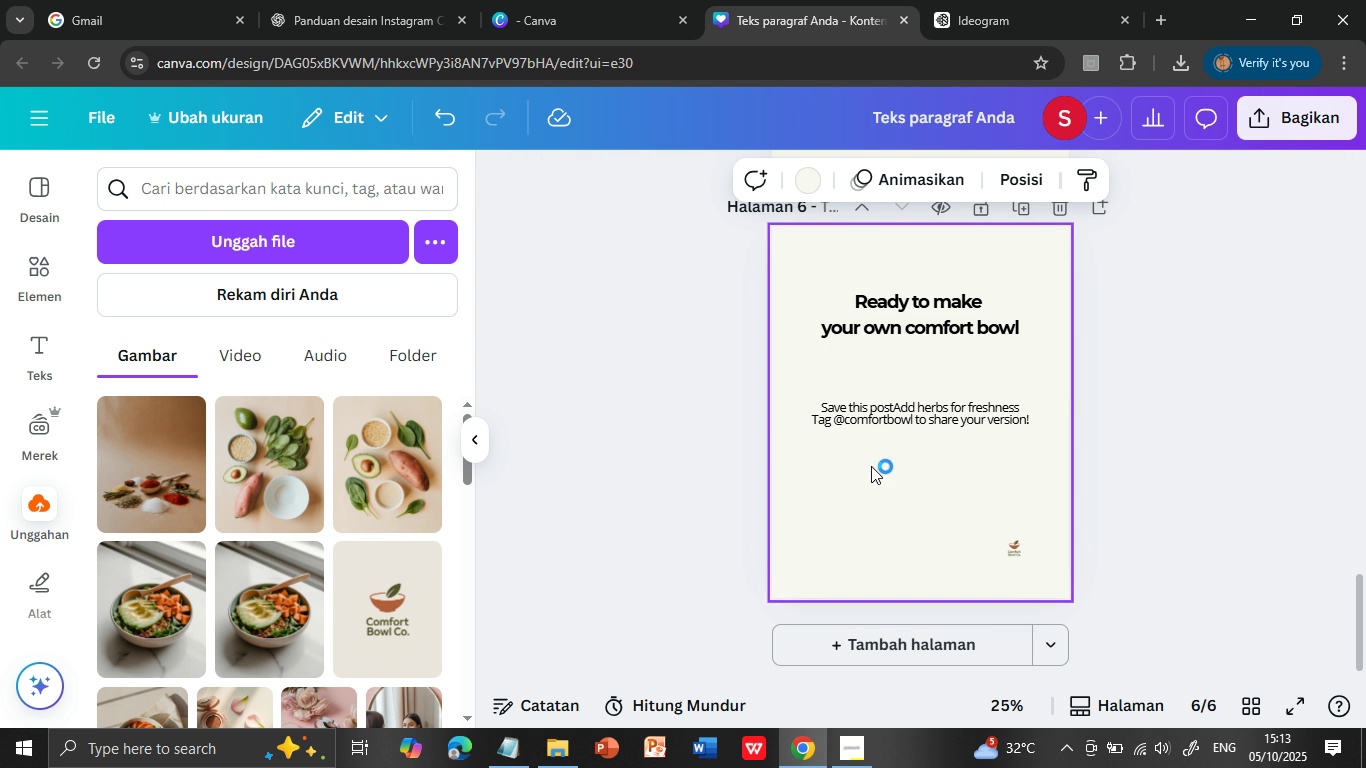 
left_click([964, 22])
 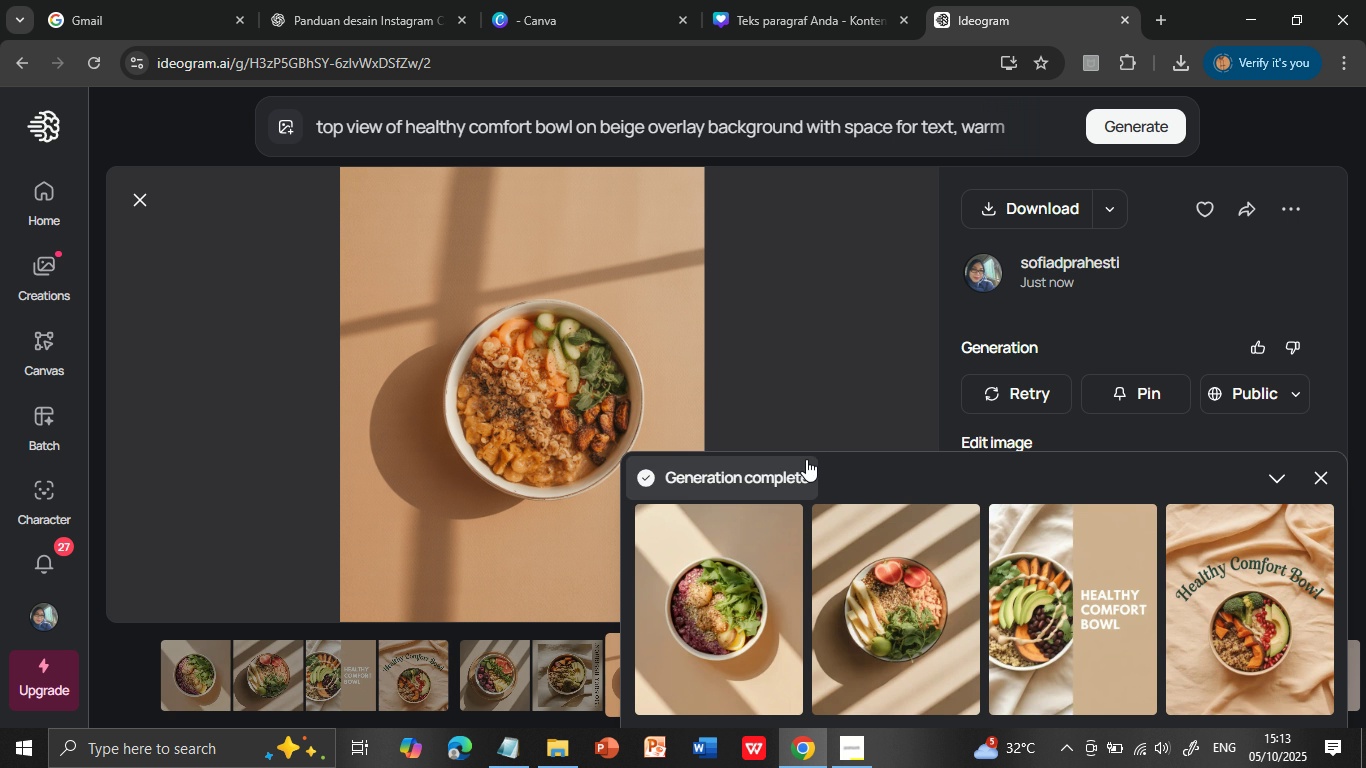 
wait(11.74)
 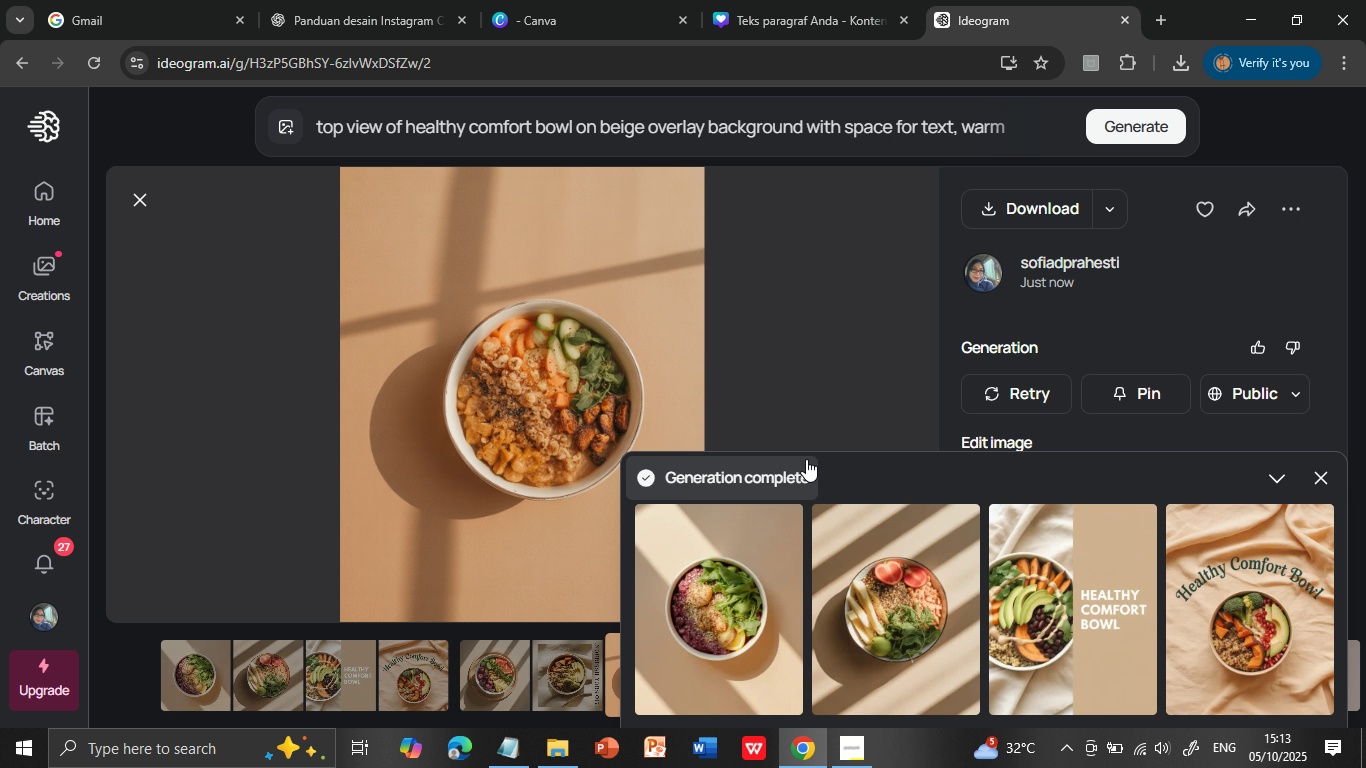 
left_click([760, 629])
 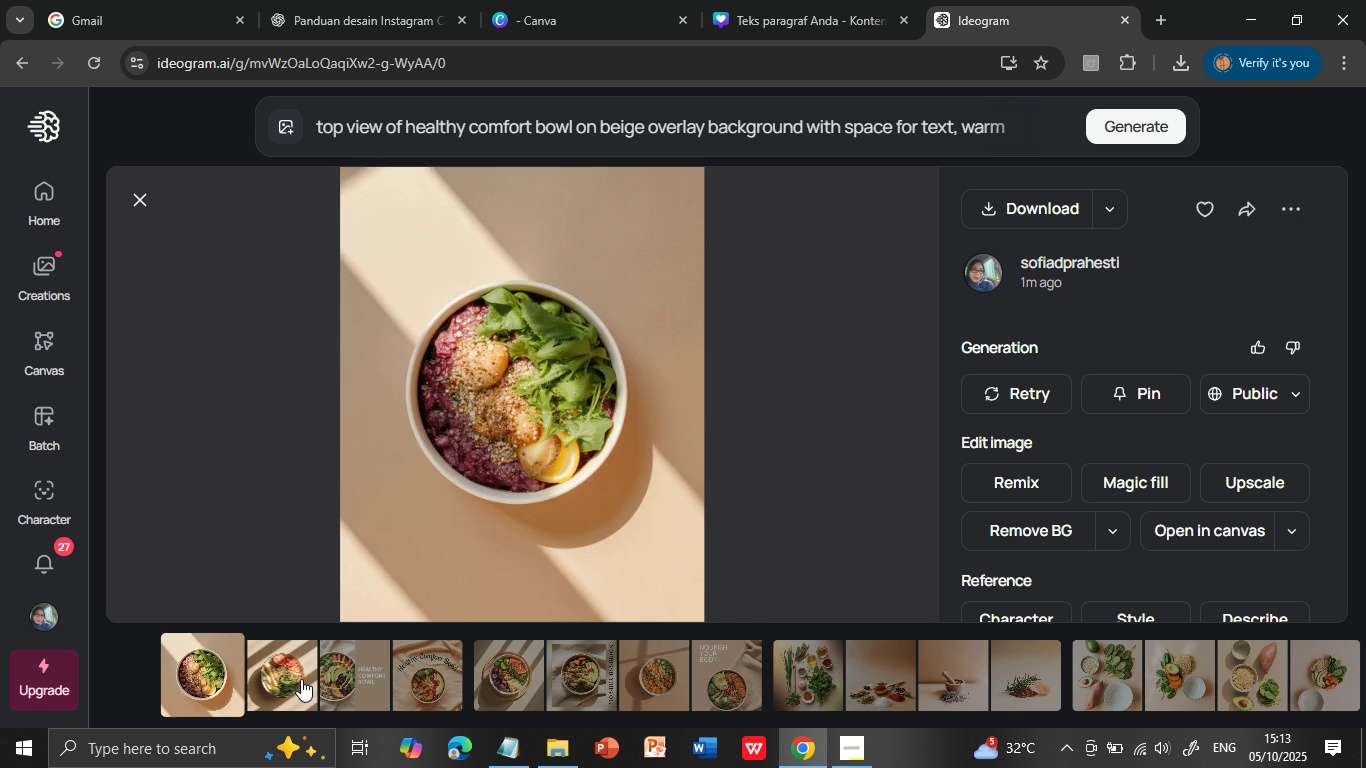 
left_click([300, 679])
 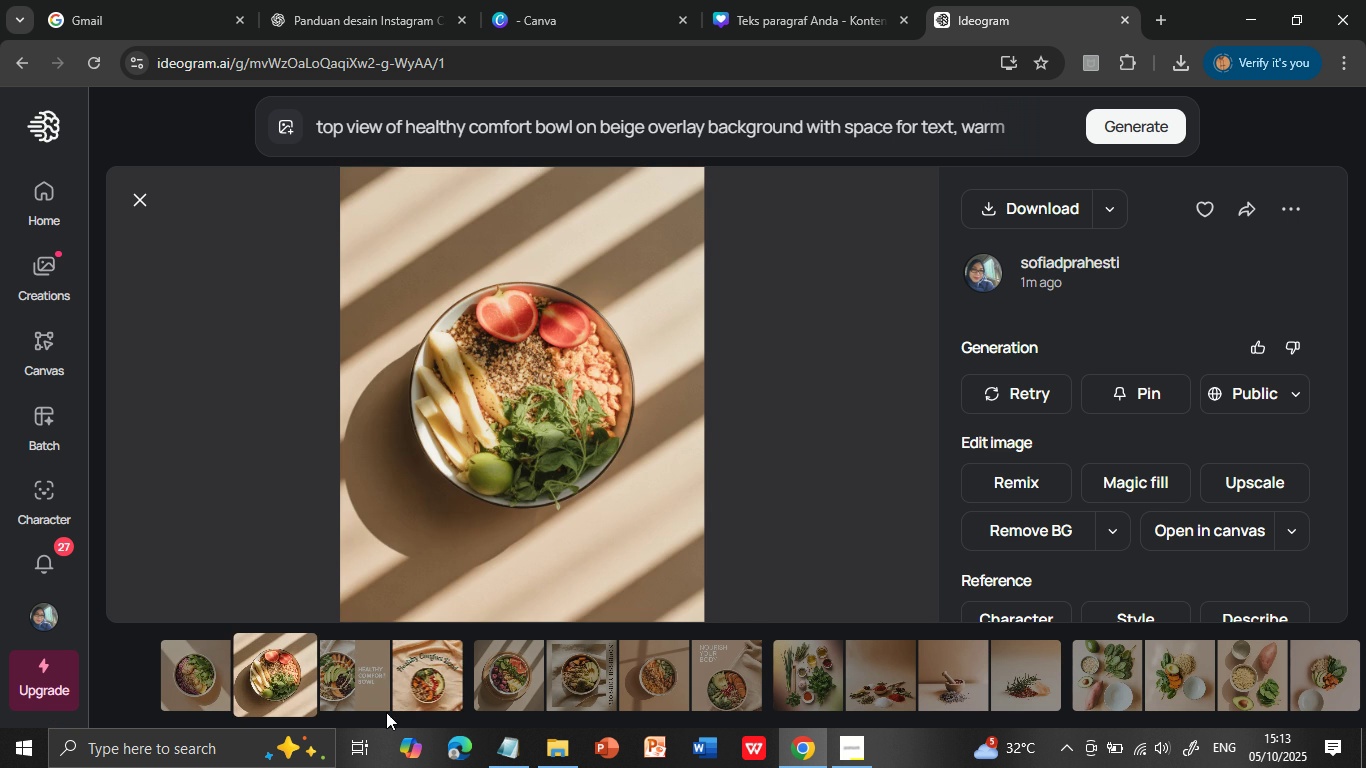 
left_click([377, 685])
 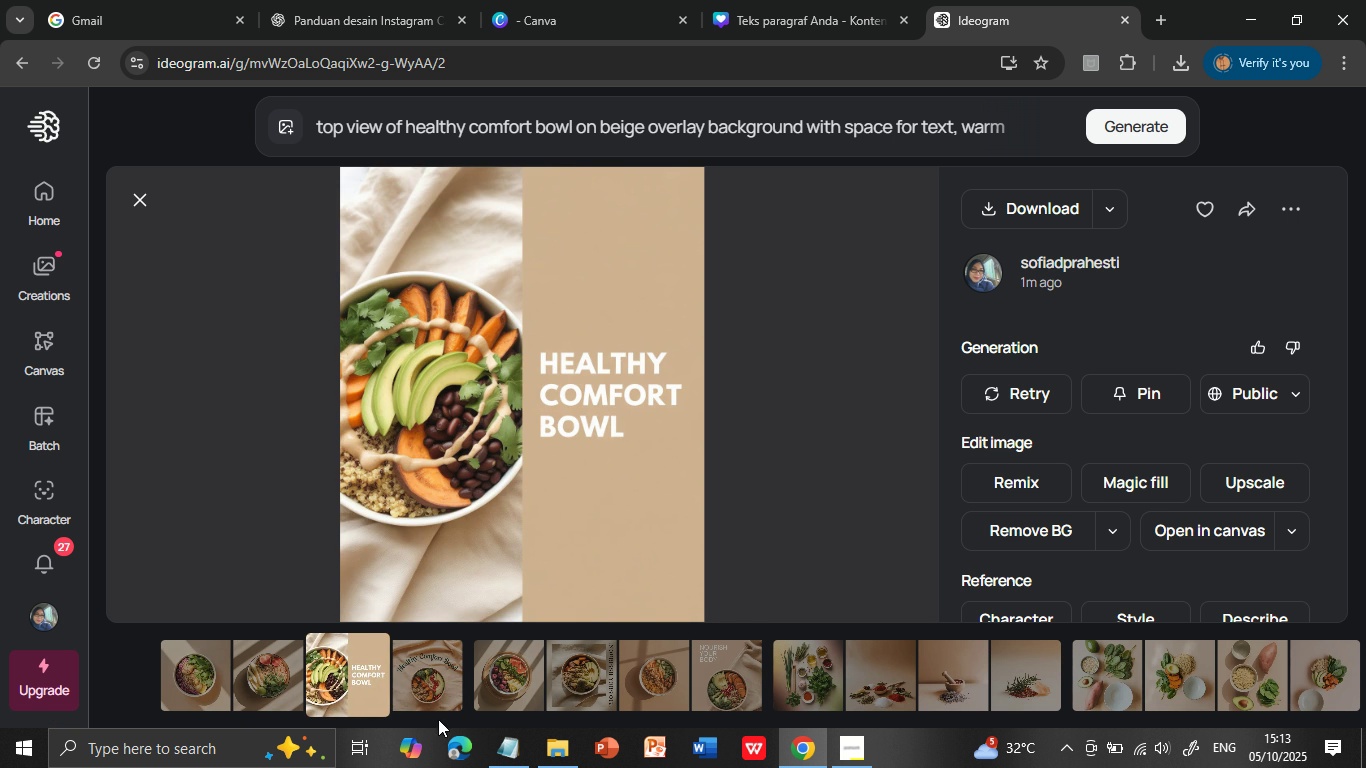 
left_click([440, 688])
 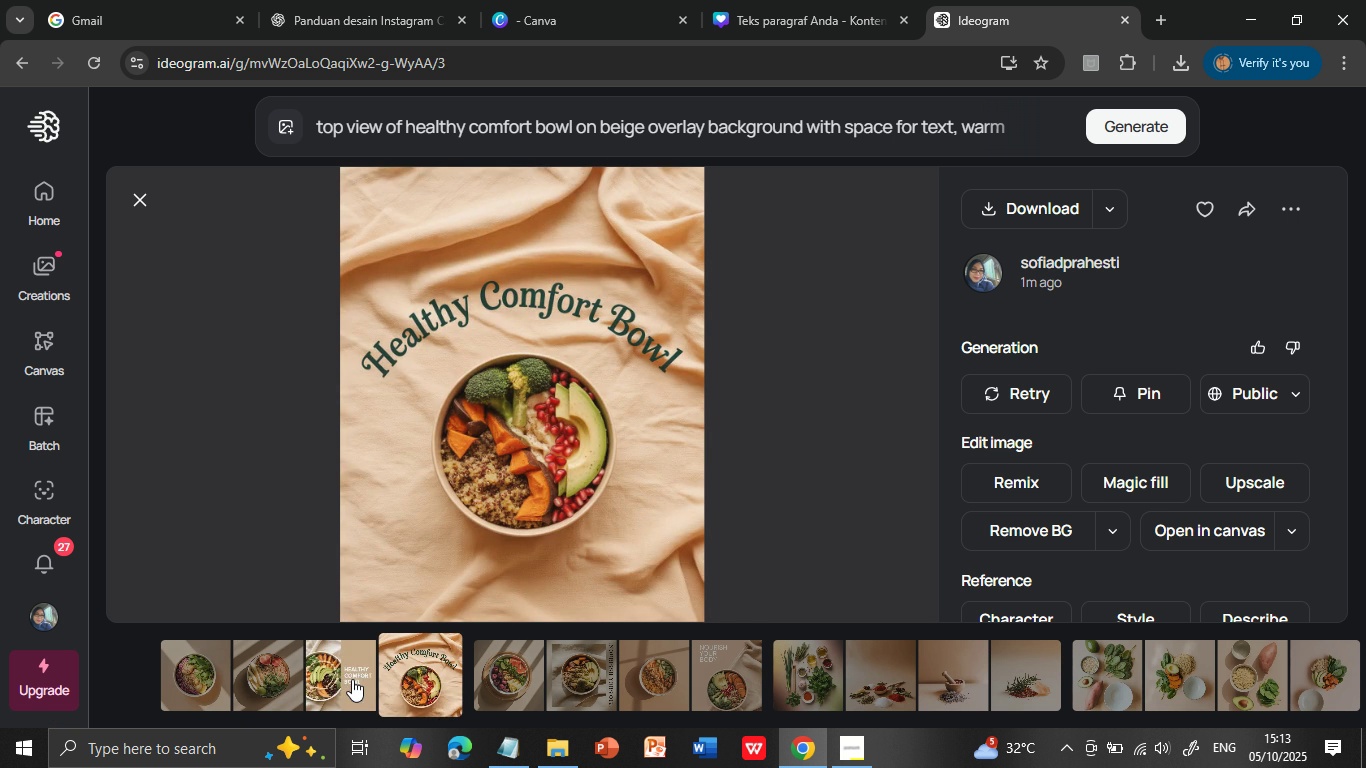 
left_click([336, 678])
 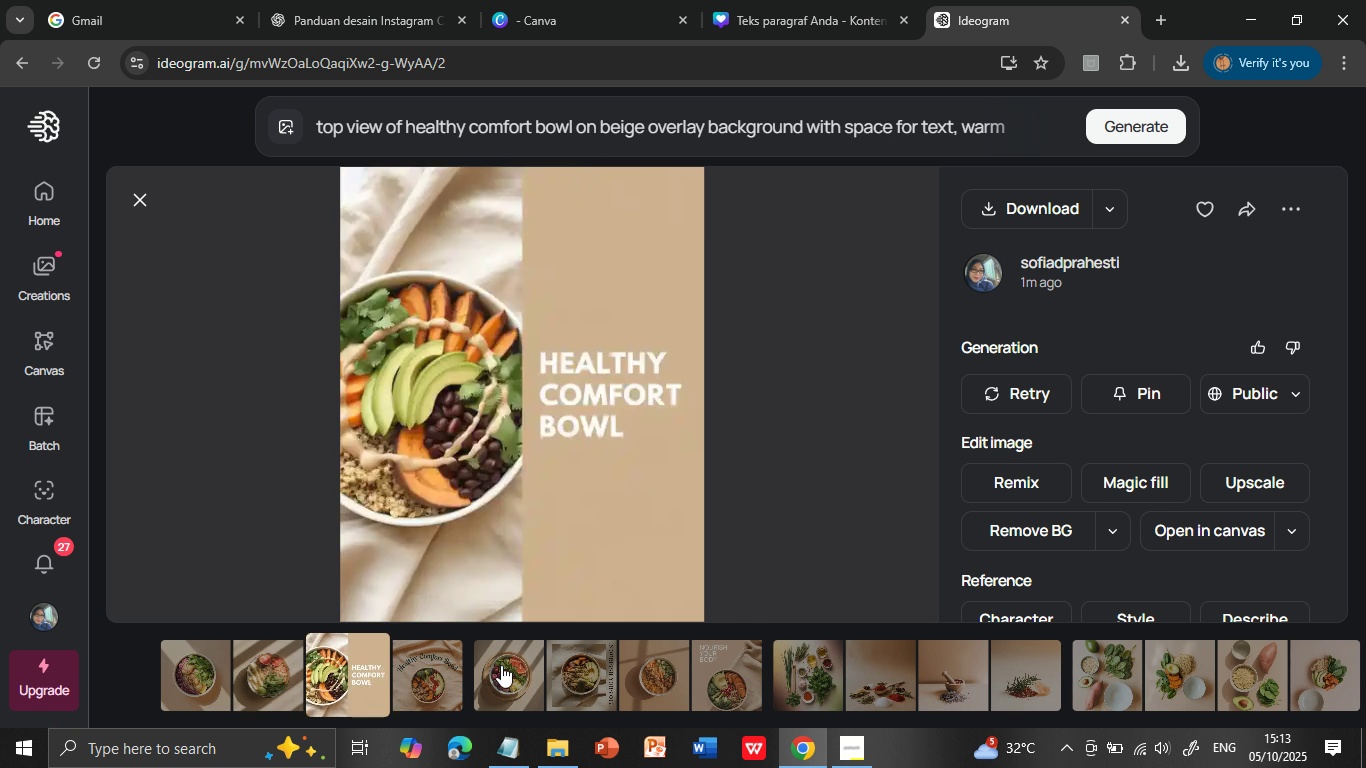 
left_click([501, 665])
 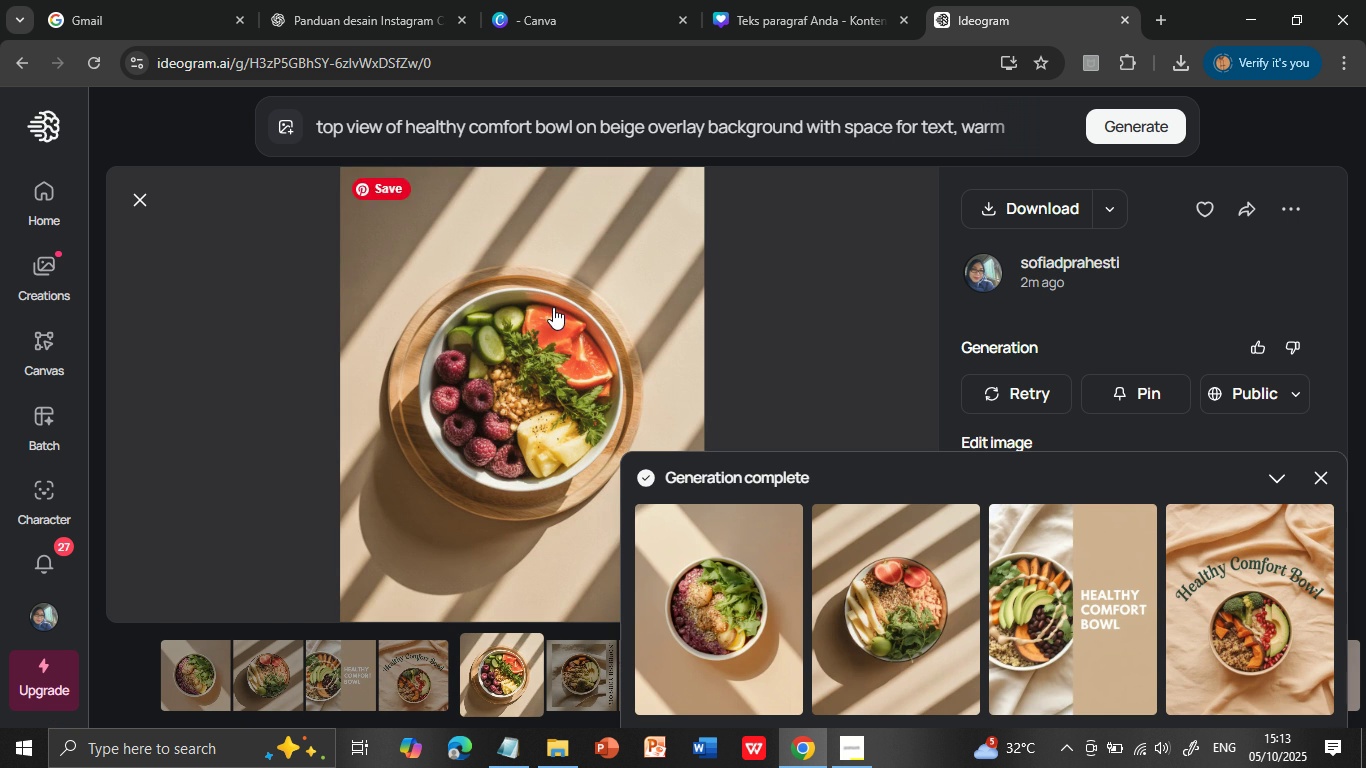 
mouse_move([589, 295])
 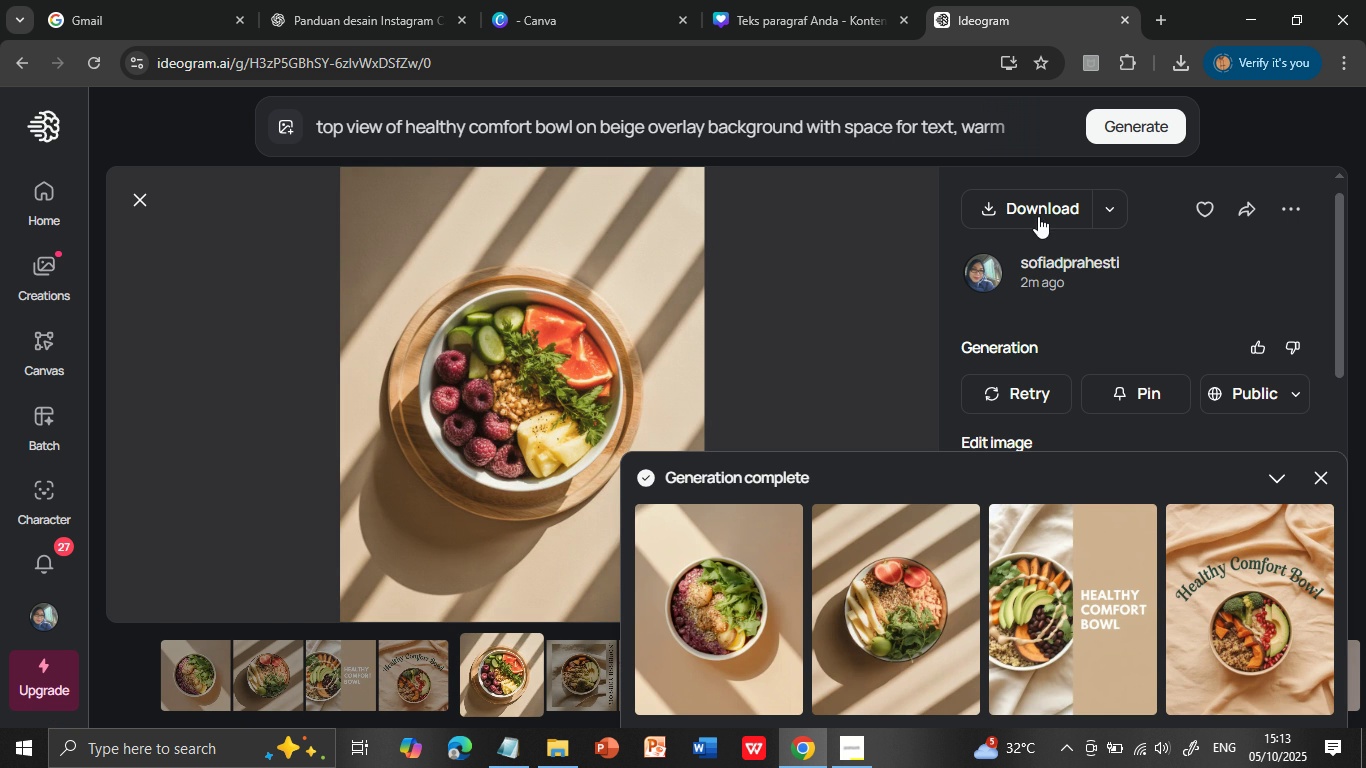 
left_click([1038, 216])
 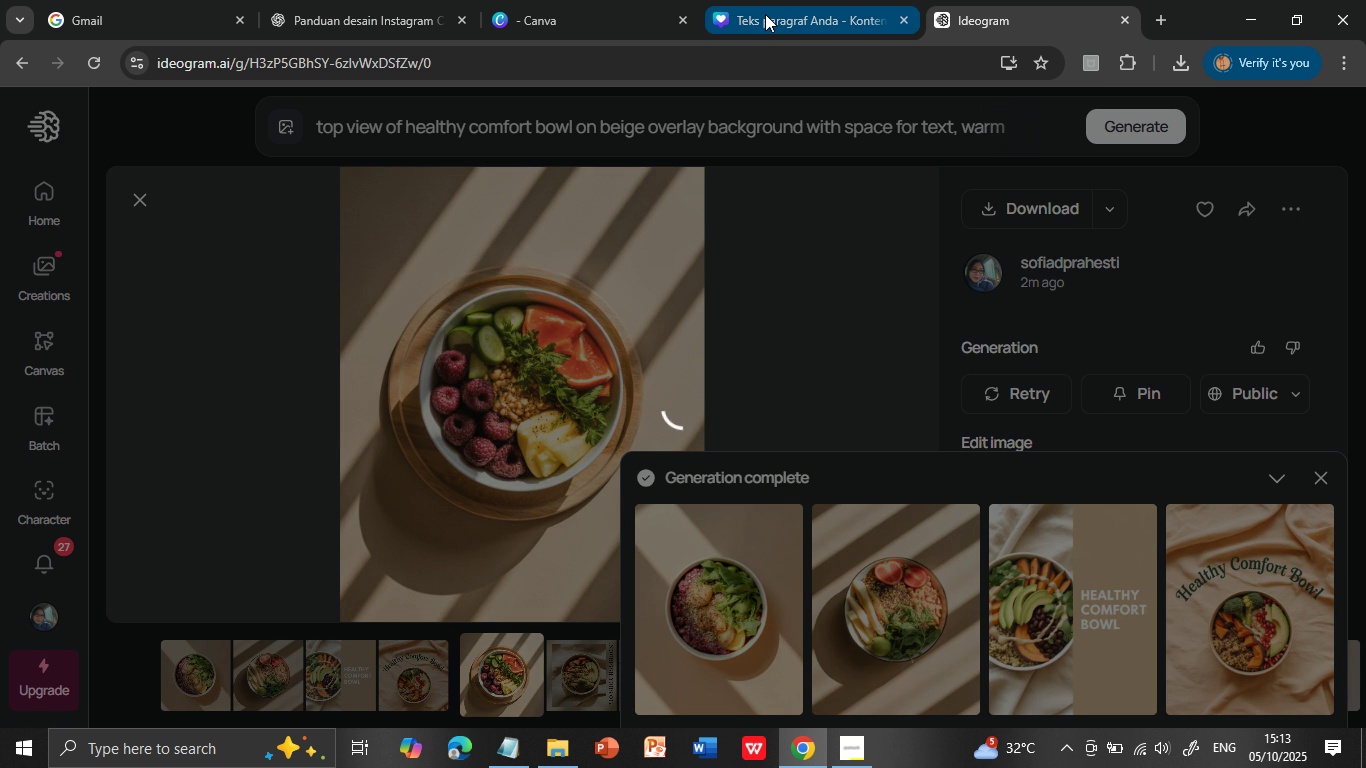 
left_click([765, 14])
 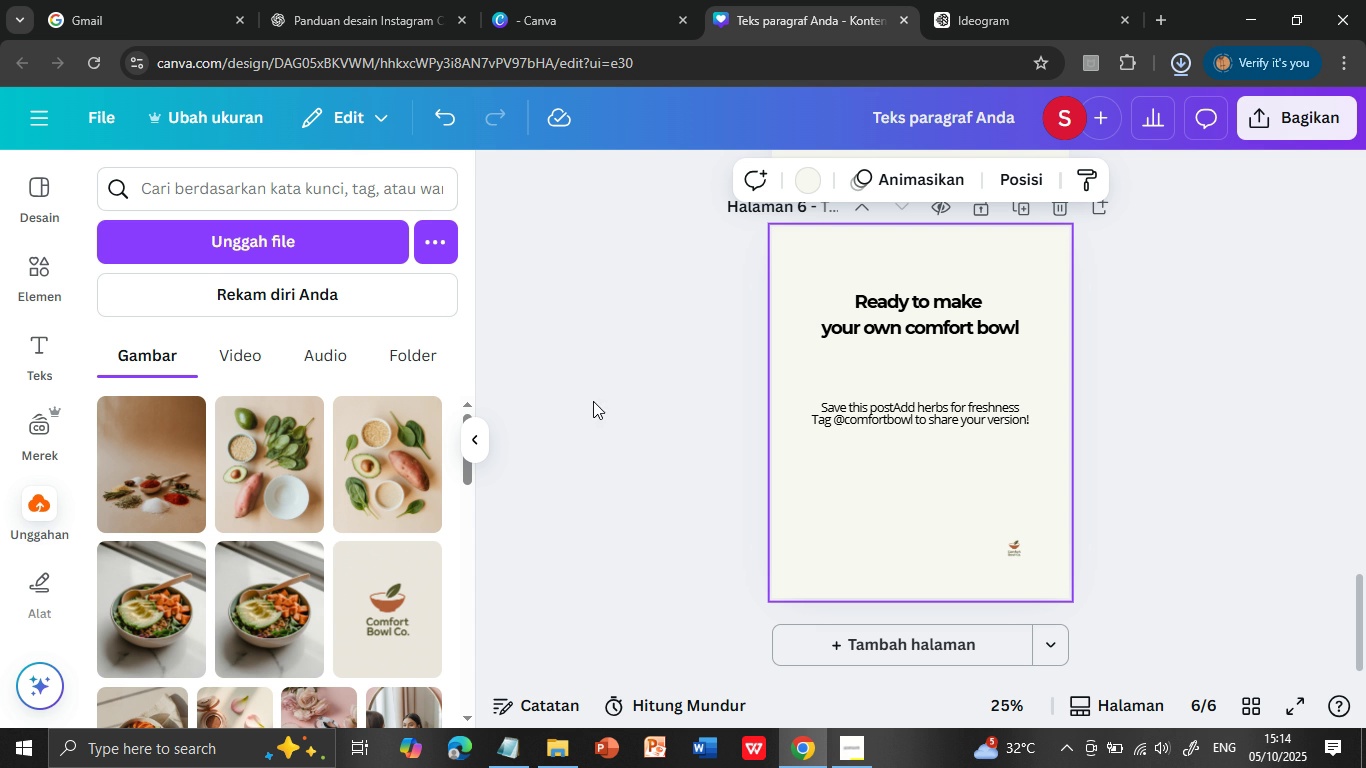 
wait(6.31)
 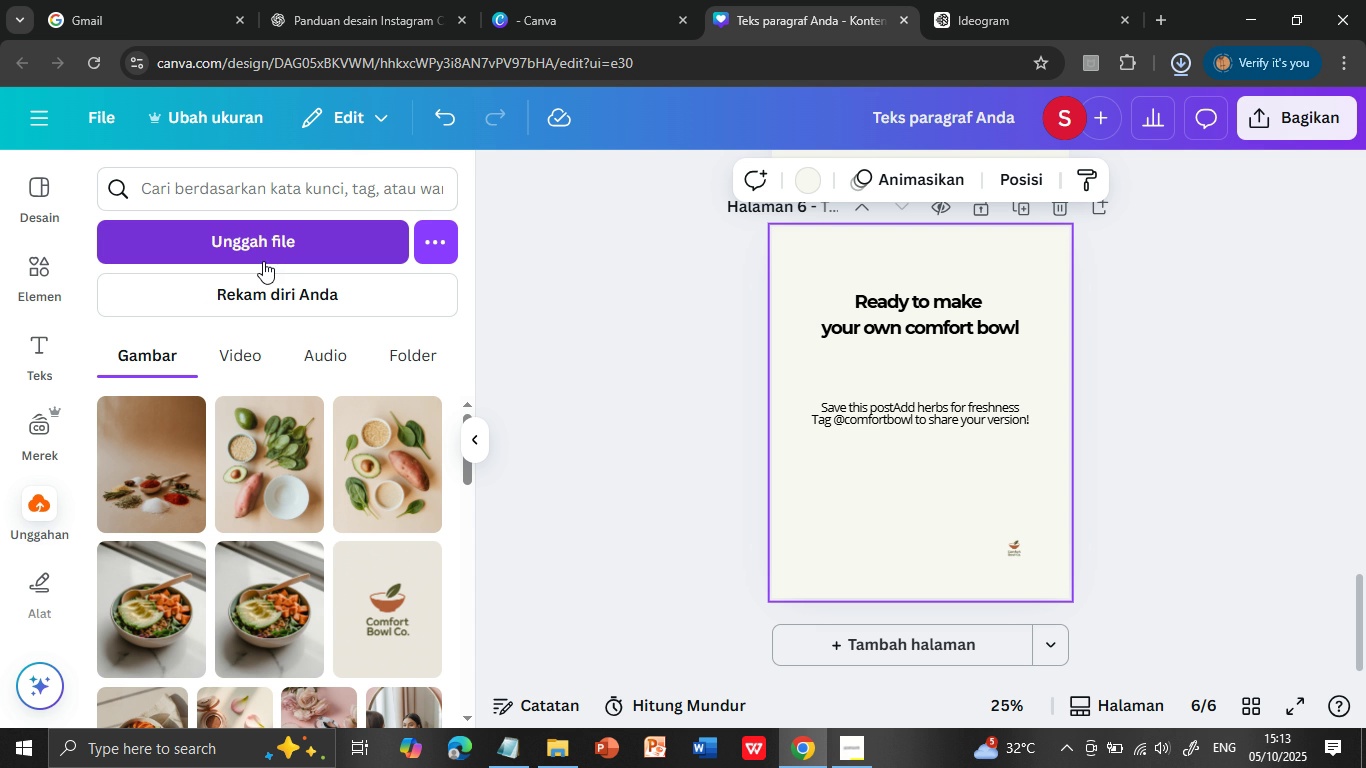 
left_click([43, 273])
 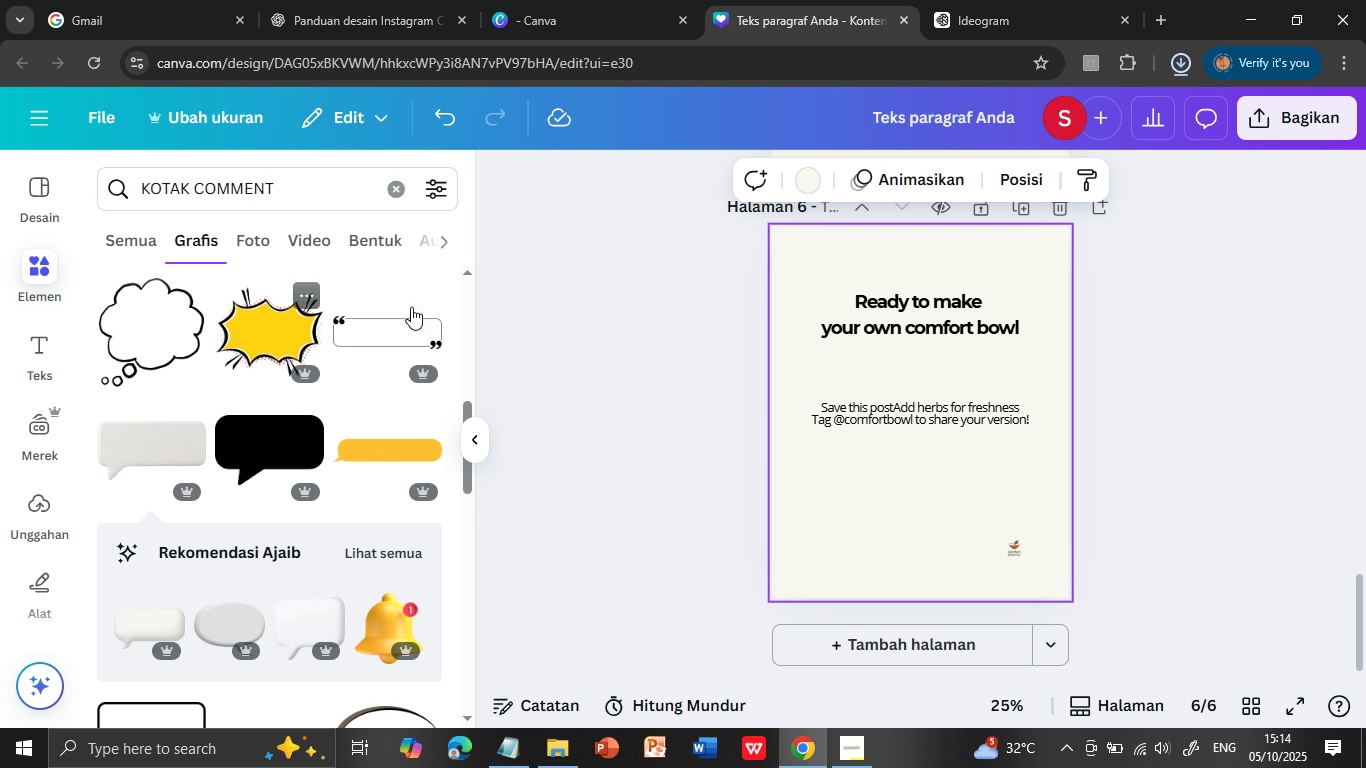 
wait(5.01)
 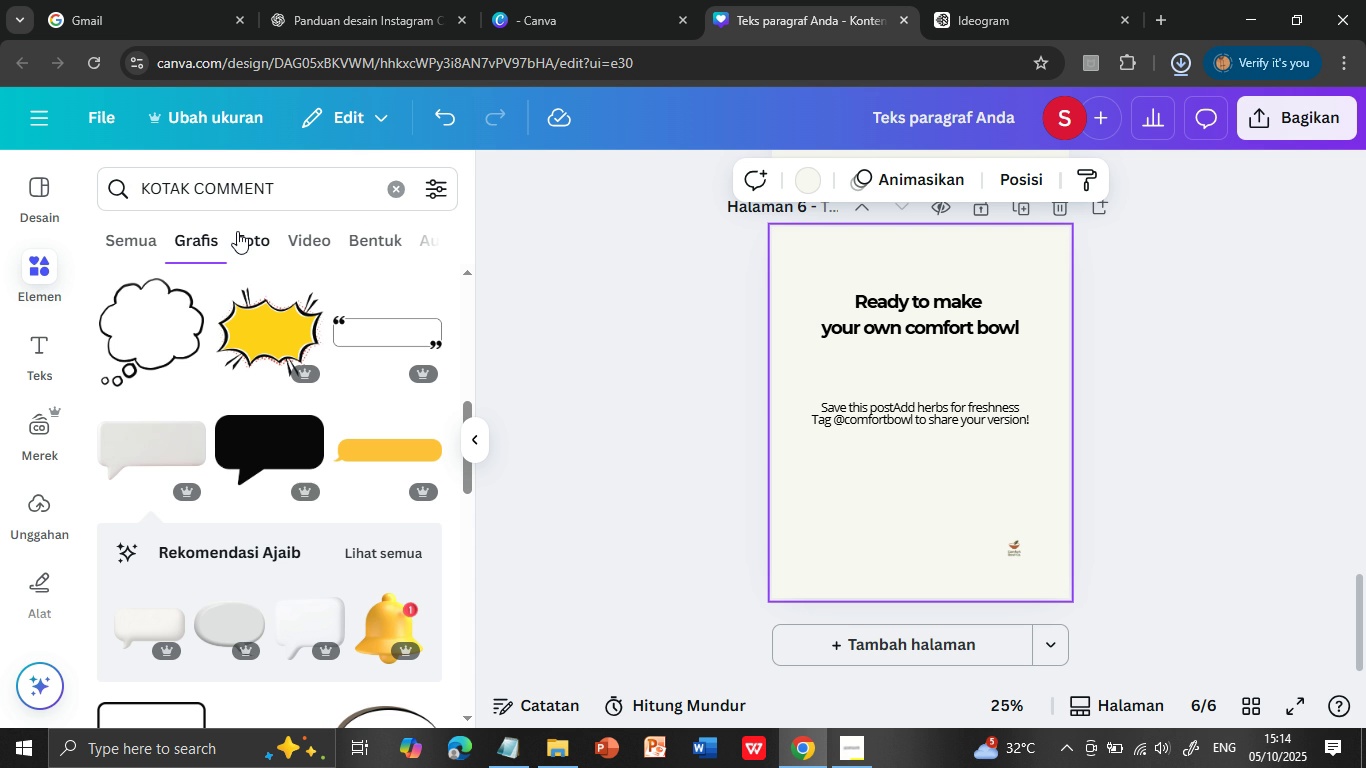 
left_click([382, 451])